 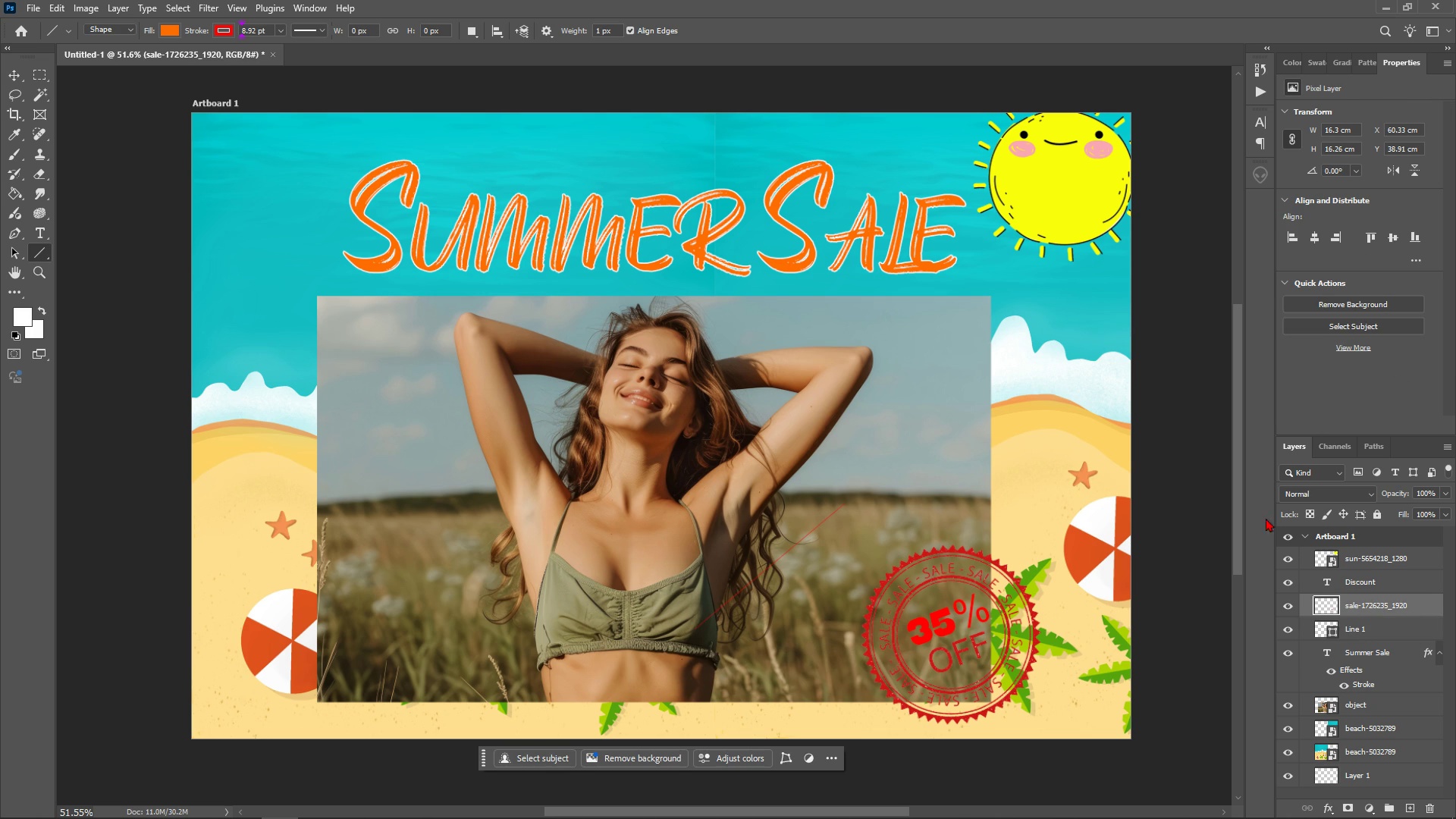 
key(V)
 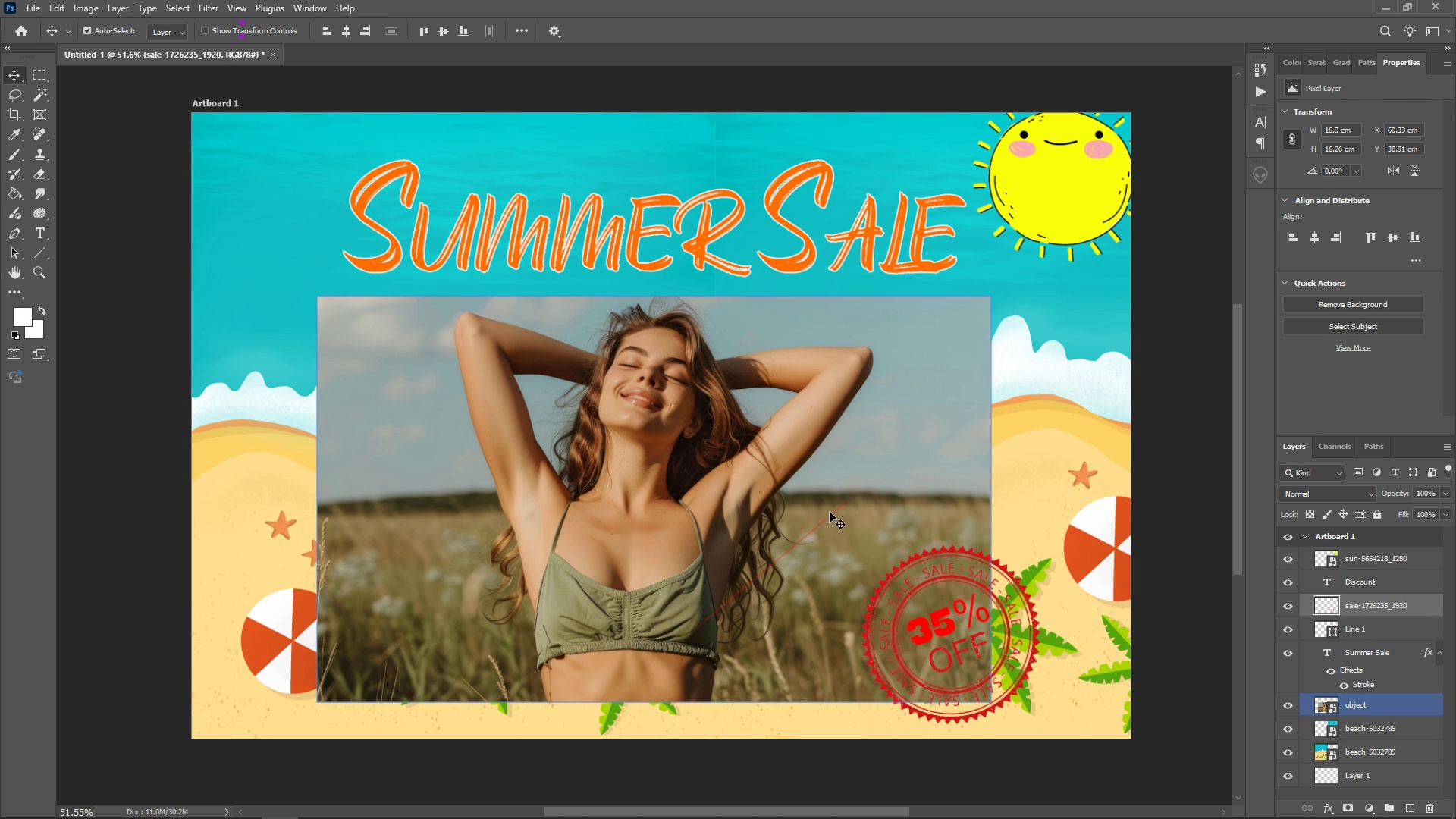 
left_click([830, 512])
 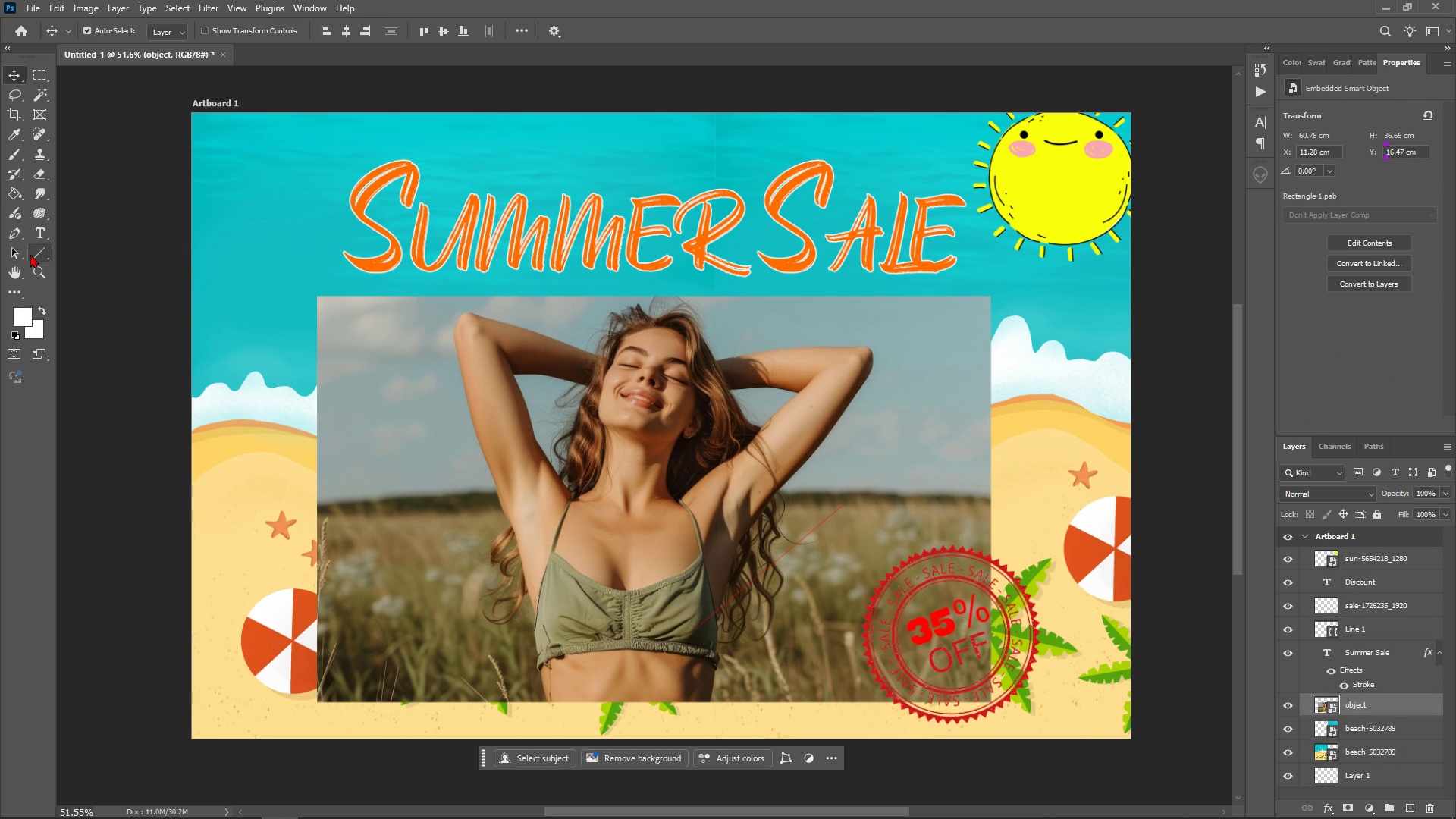 
wait(6.67)
 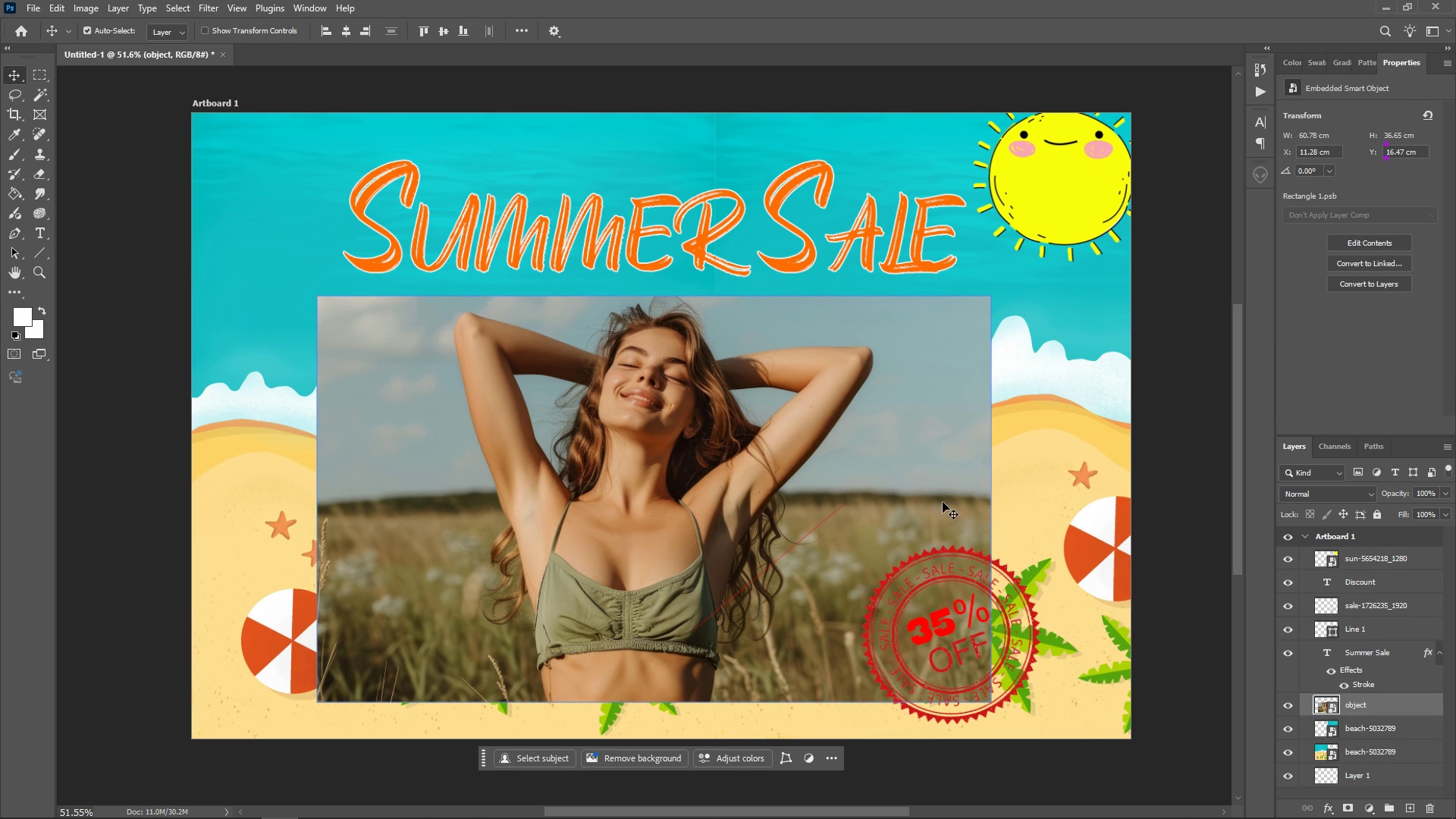 
left_click([46, 250])
 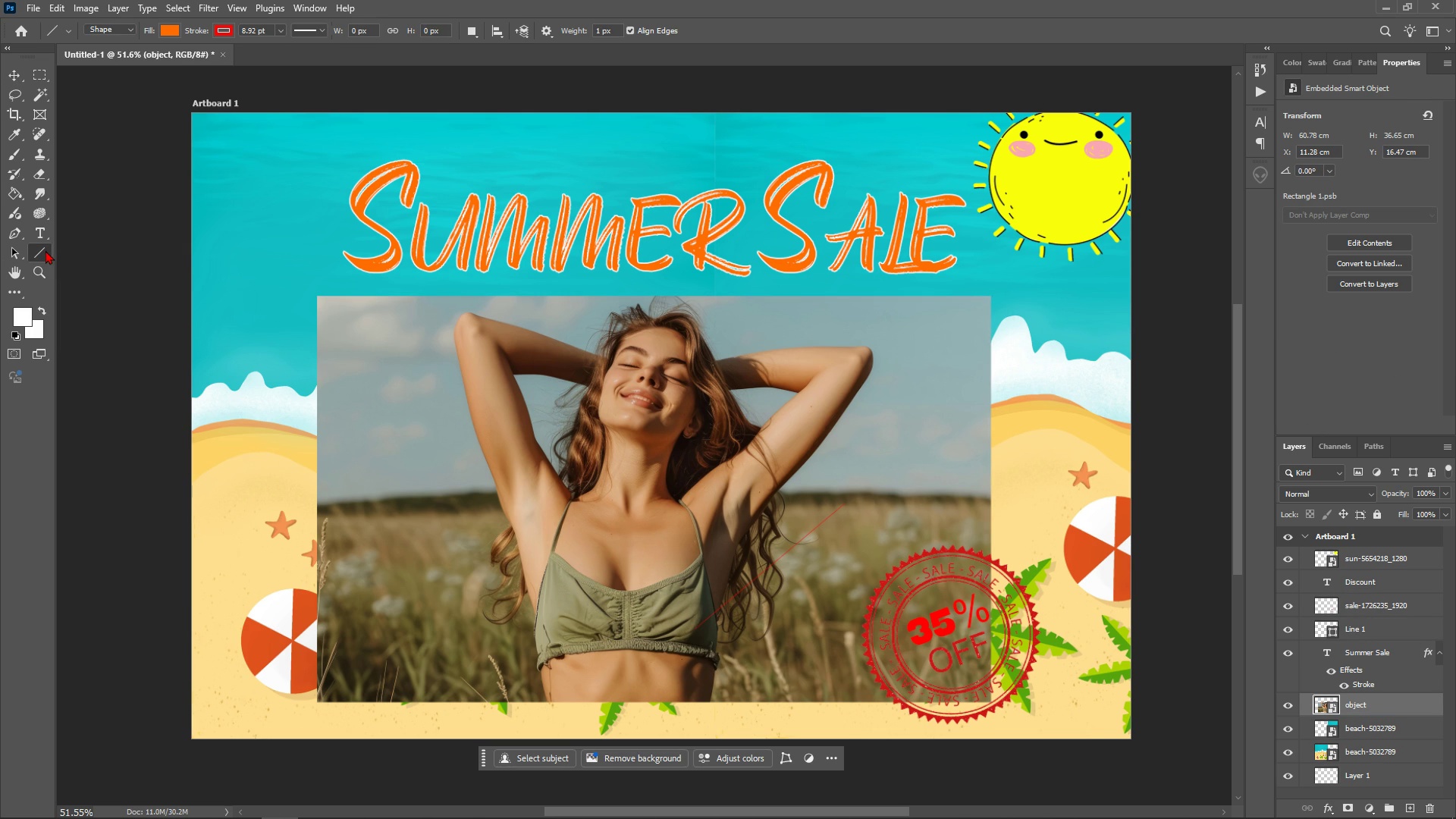 
left_click([46, 250])
 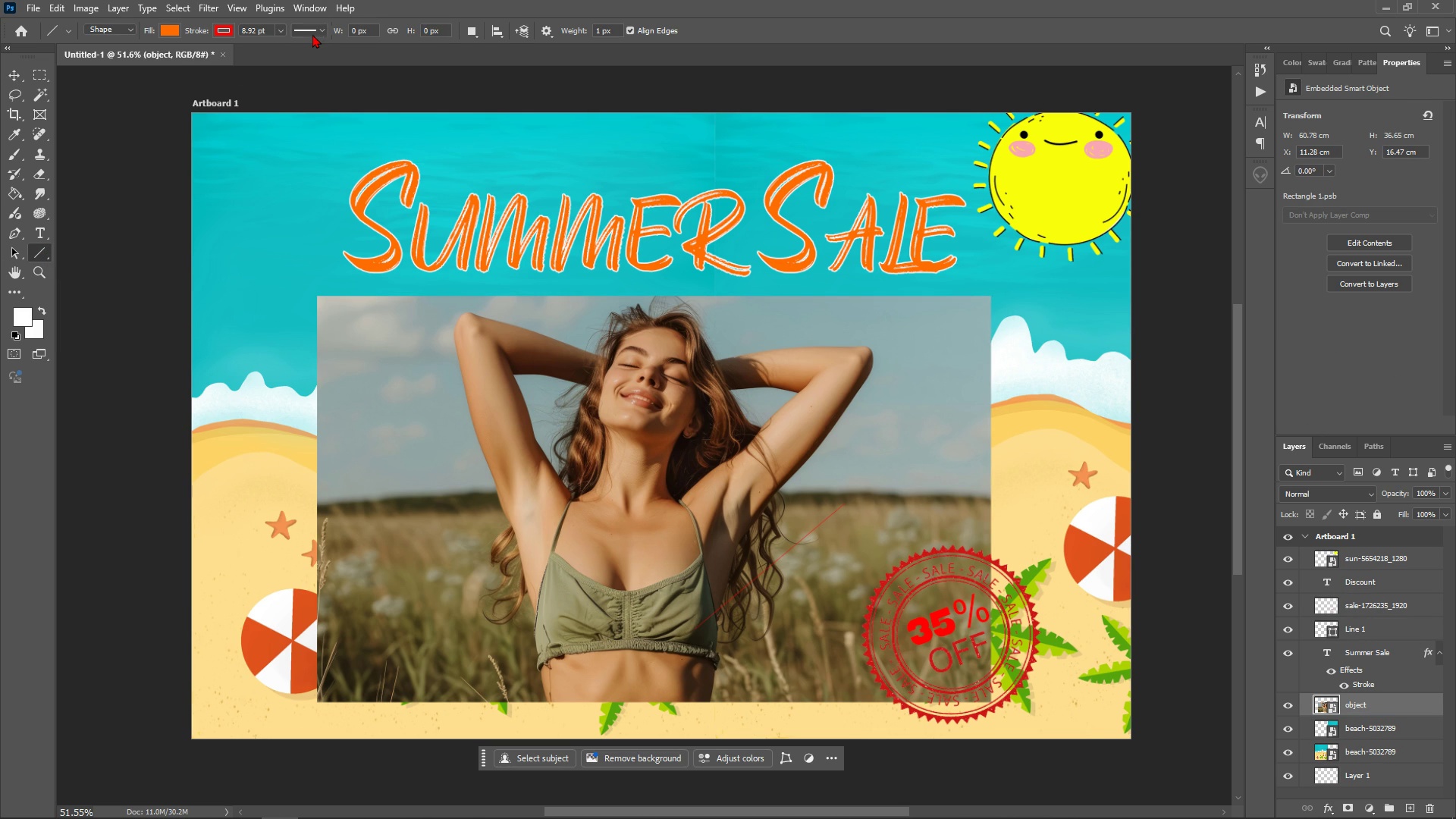 
left_click([312, 34])
 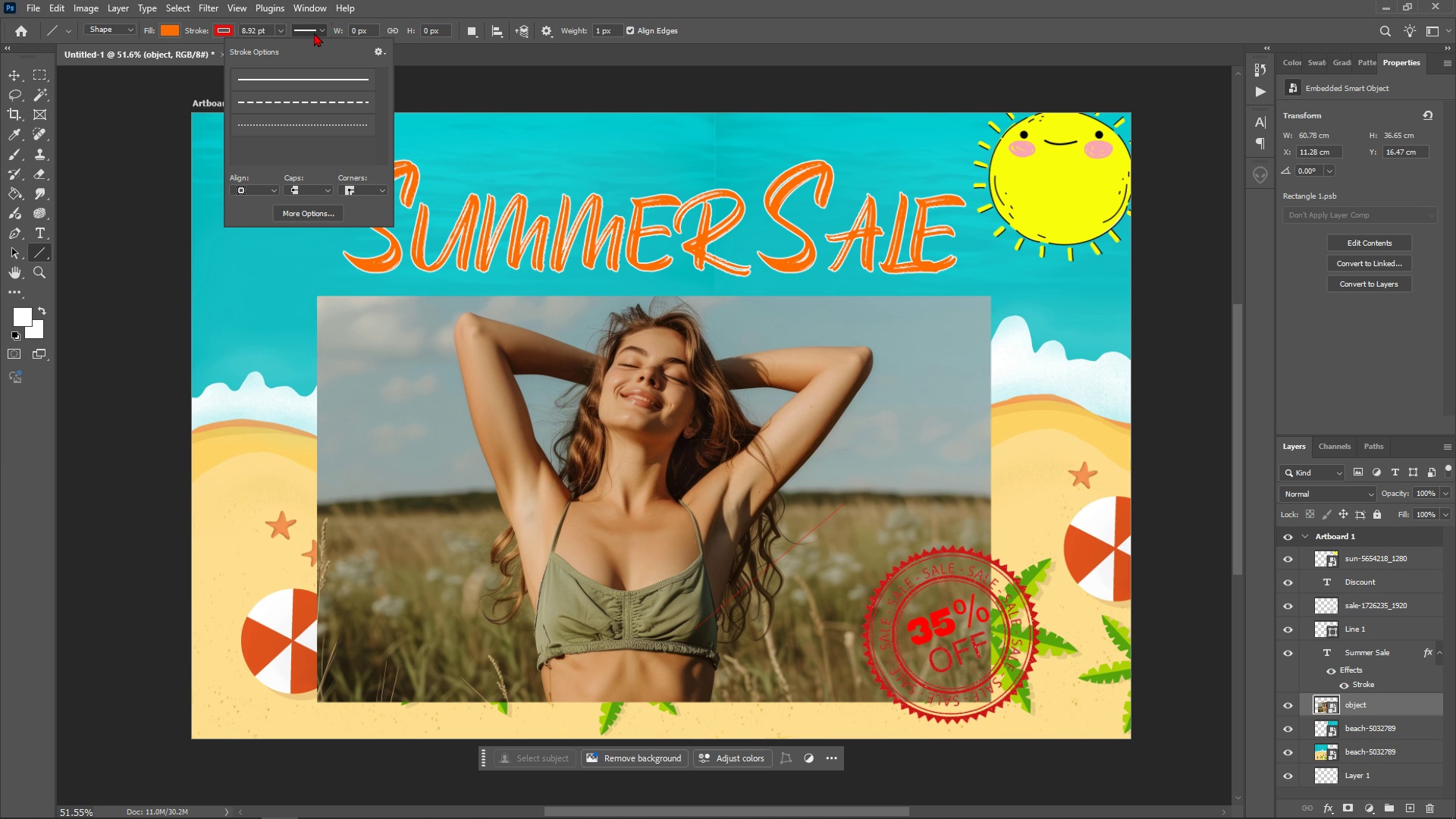 
left_click([314, 33])
 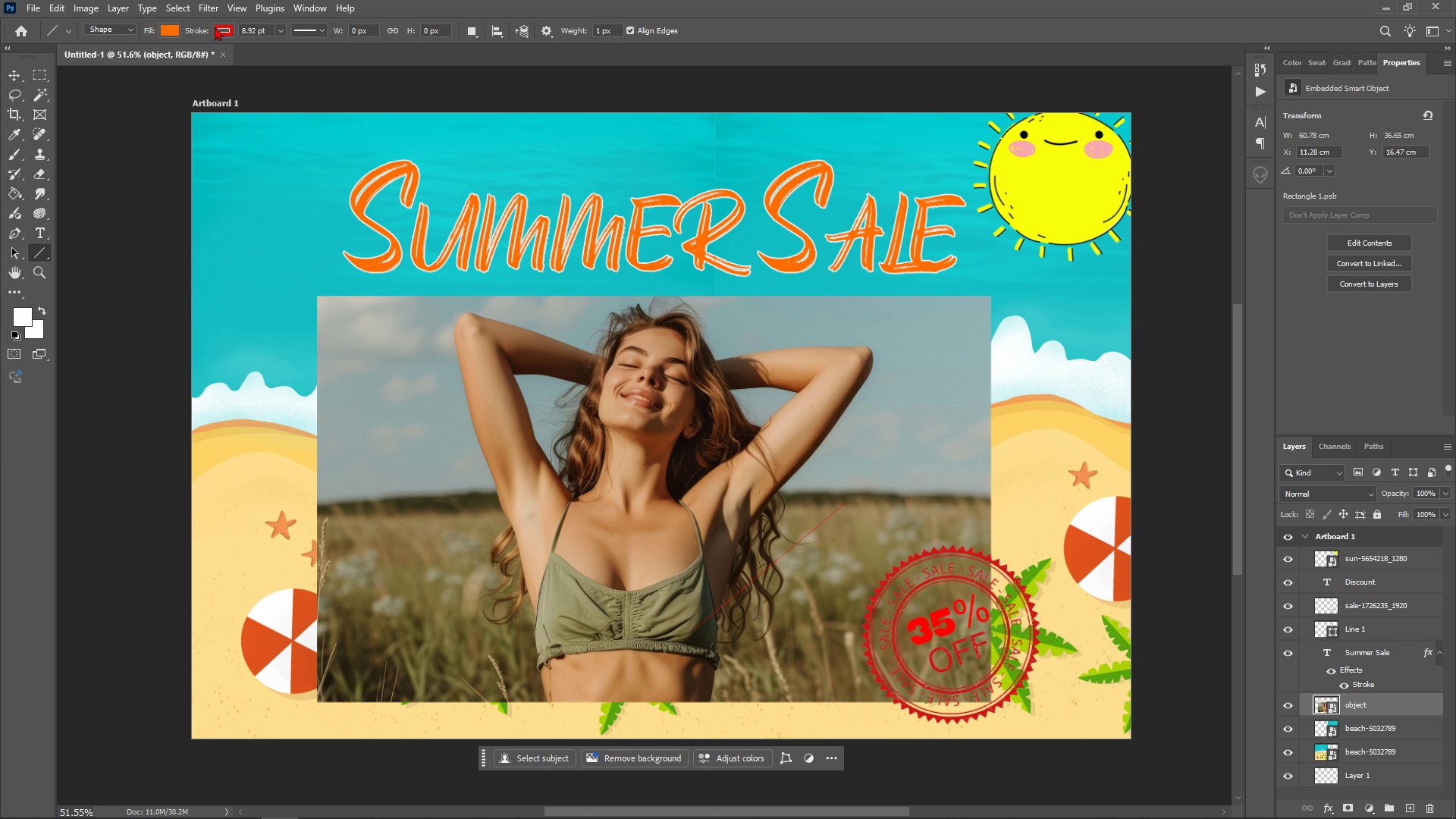 
left_click([278, 34])